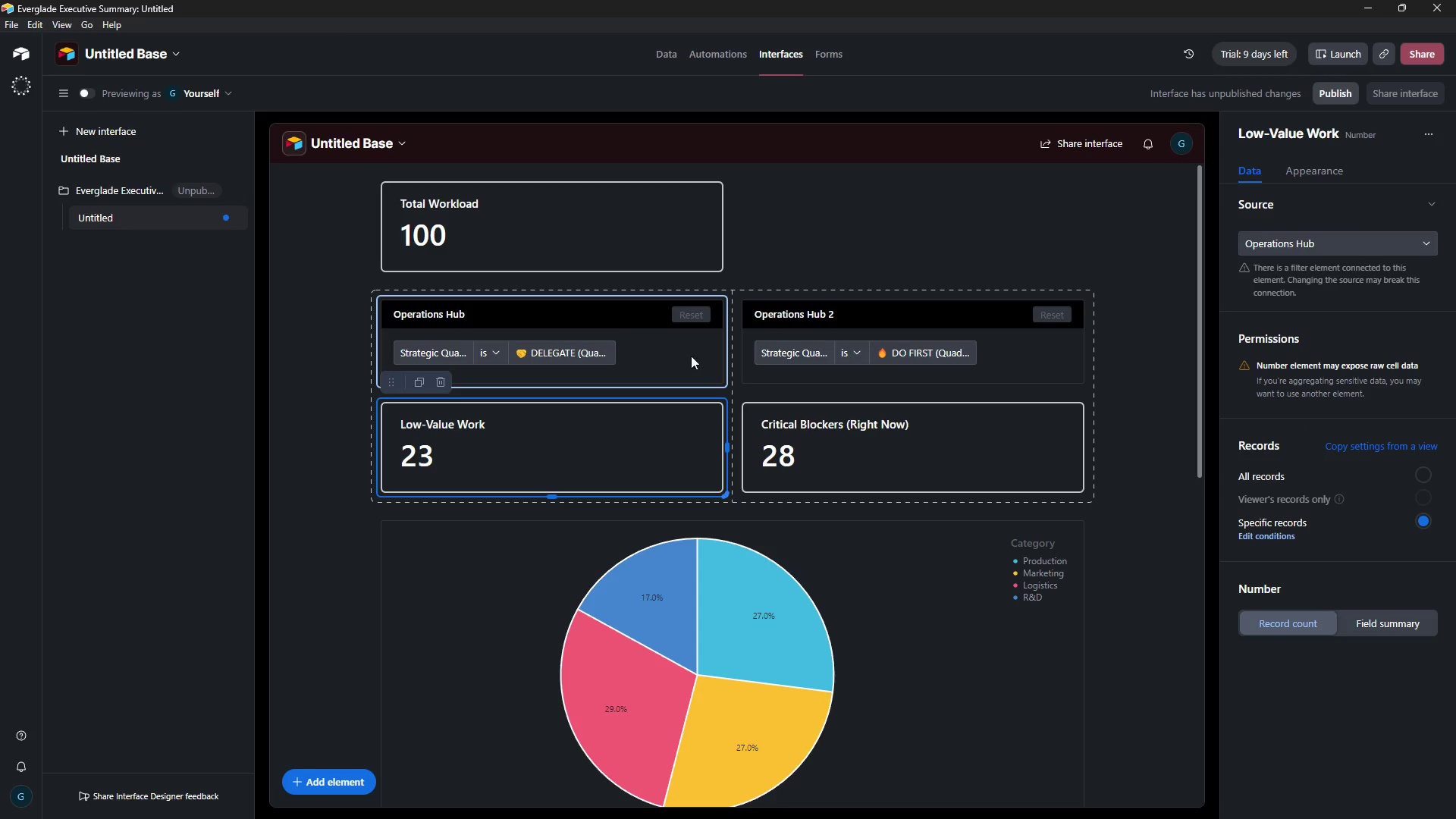 
wait(5.95)
 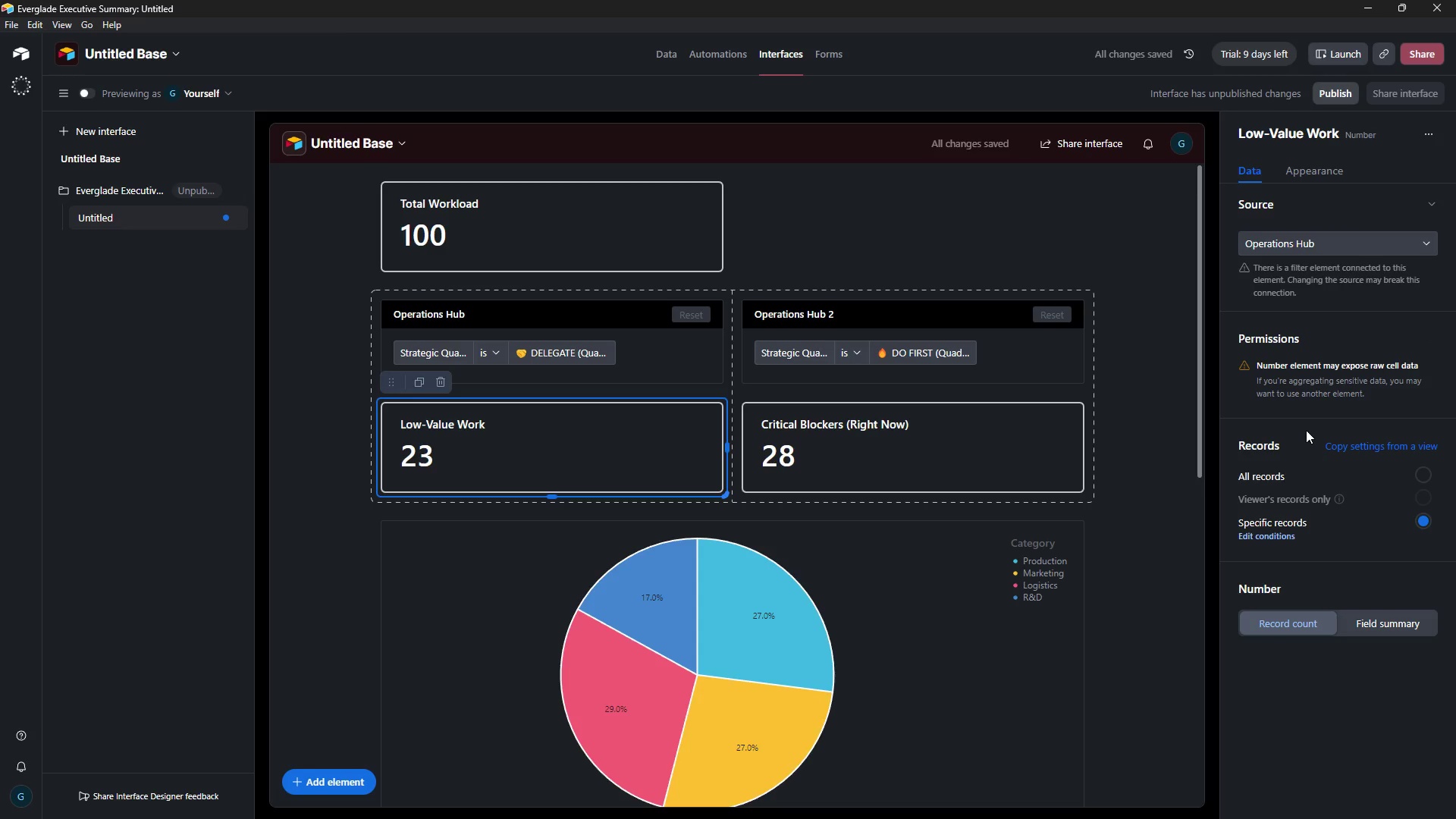 
left_click([666, 348])
 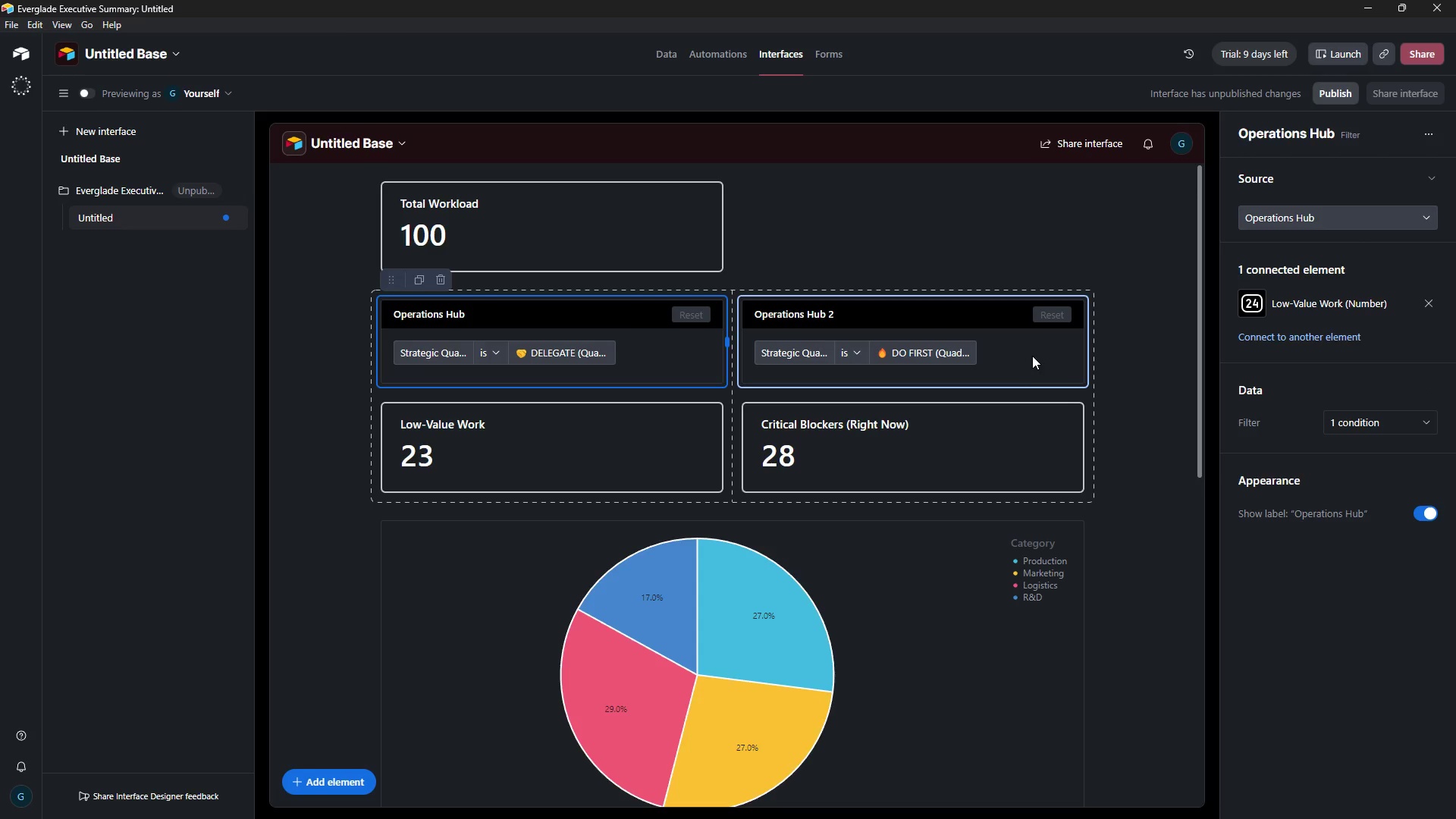 
wait(6.22)
 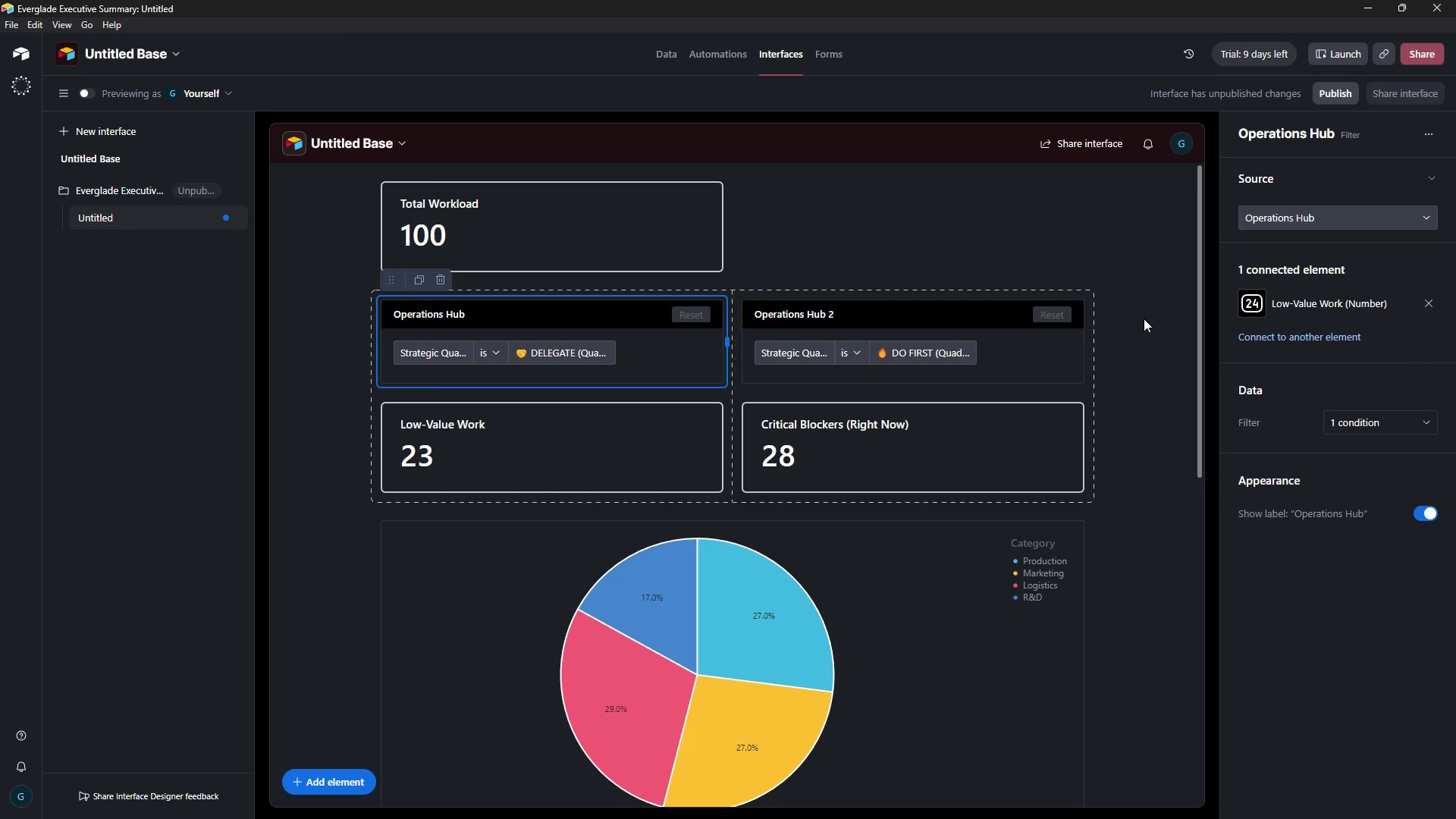 
left_click([1407, 415])
 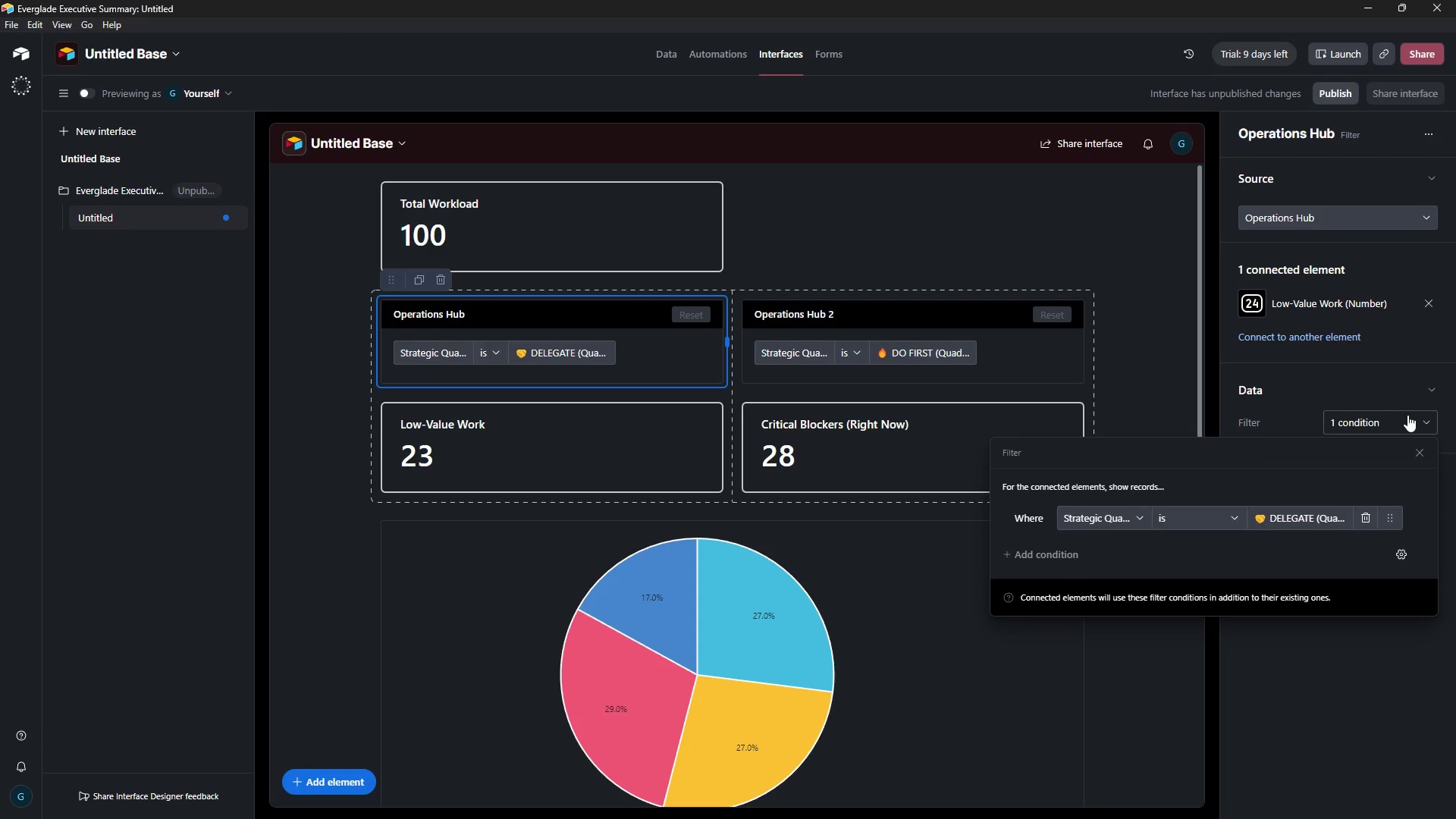 
wait(5.99)
 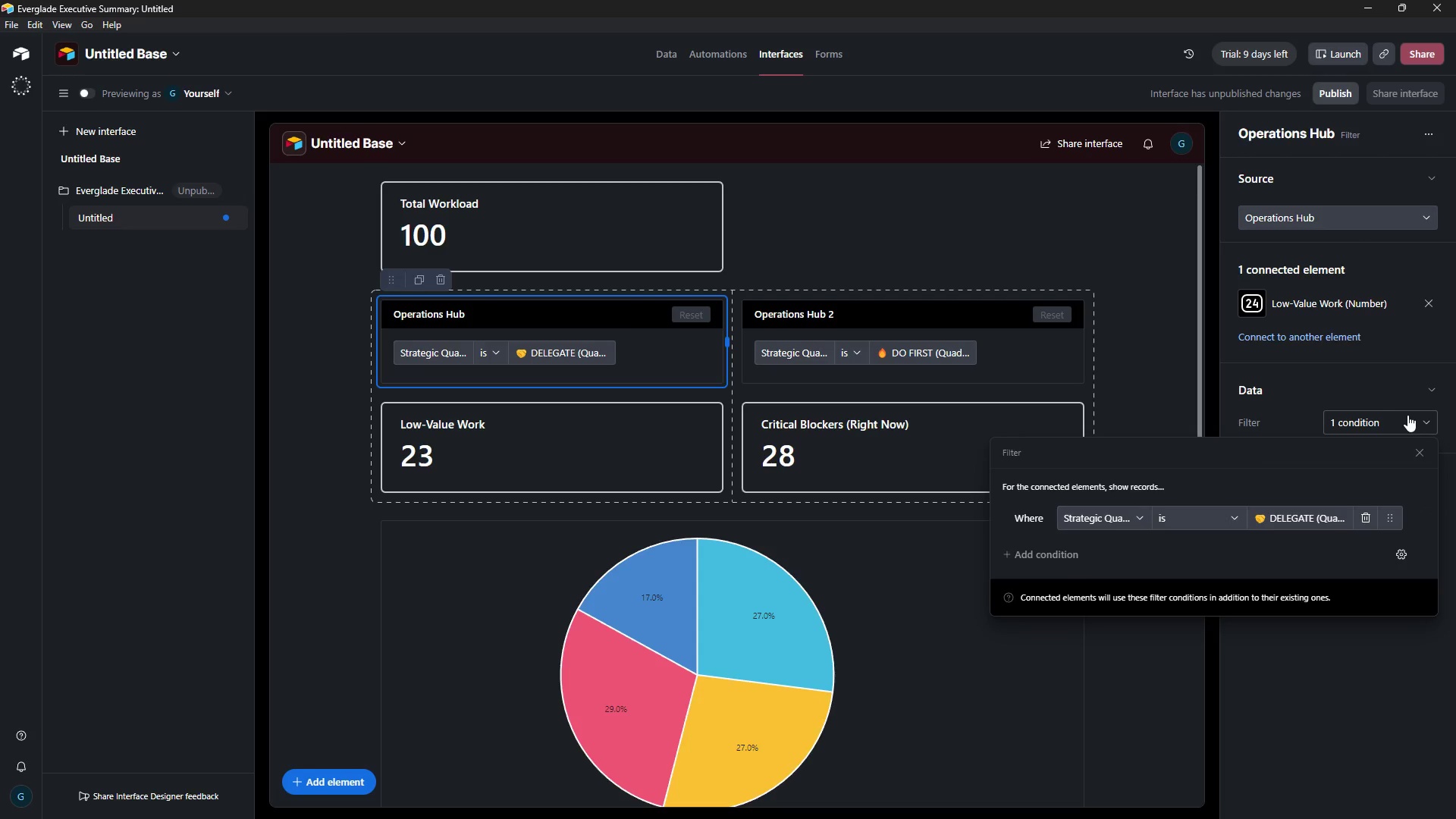 
left_click([1024, 545])
 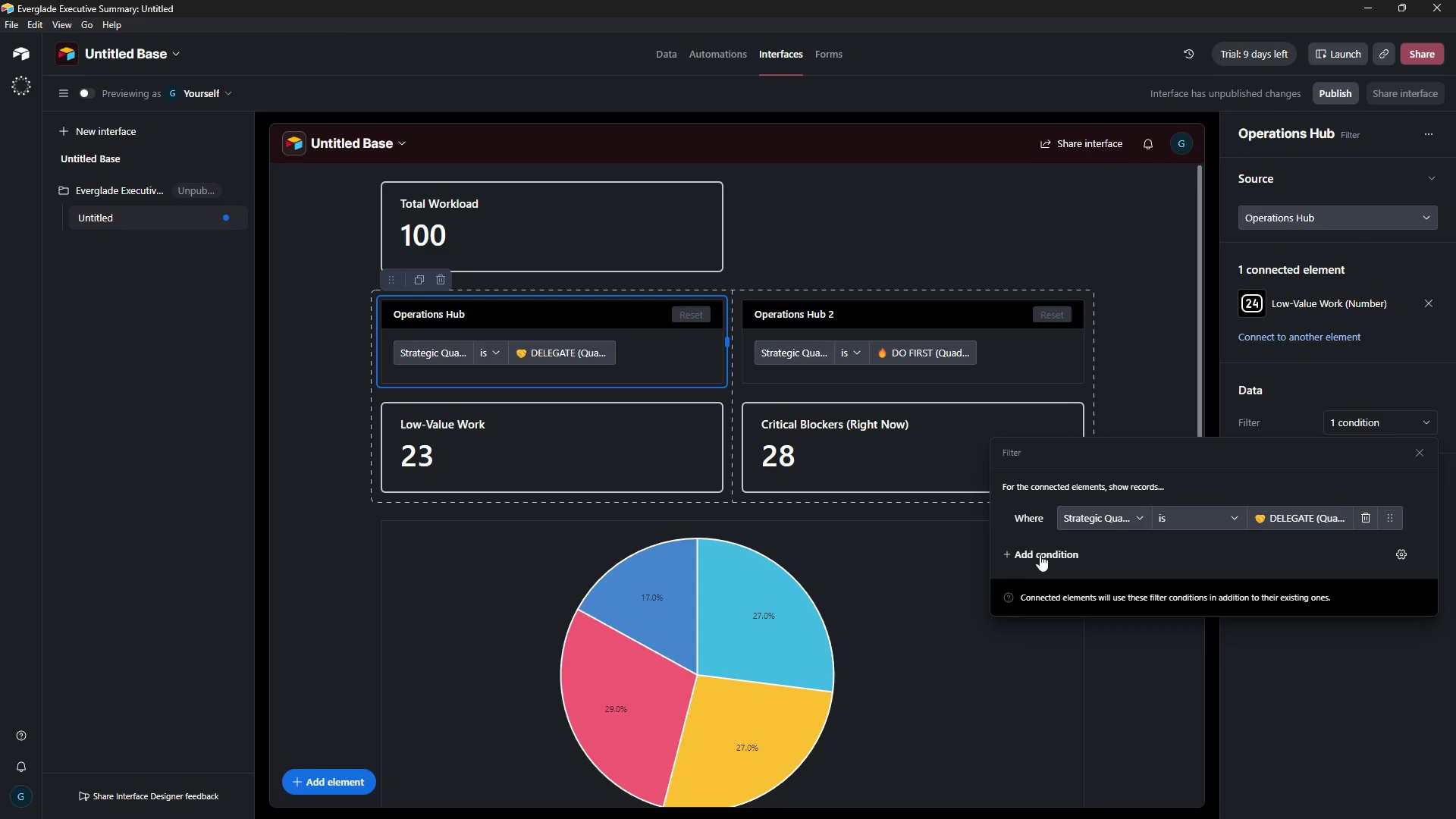 
left_click([1040, 554])
 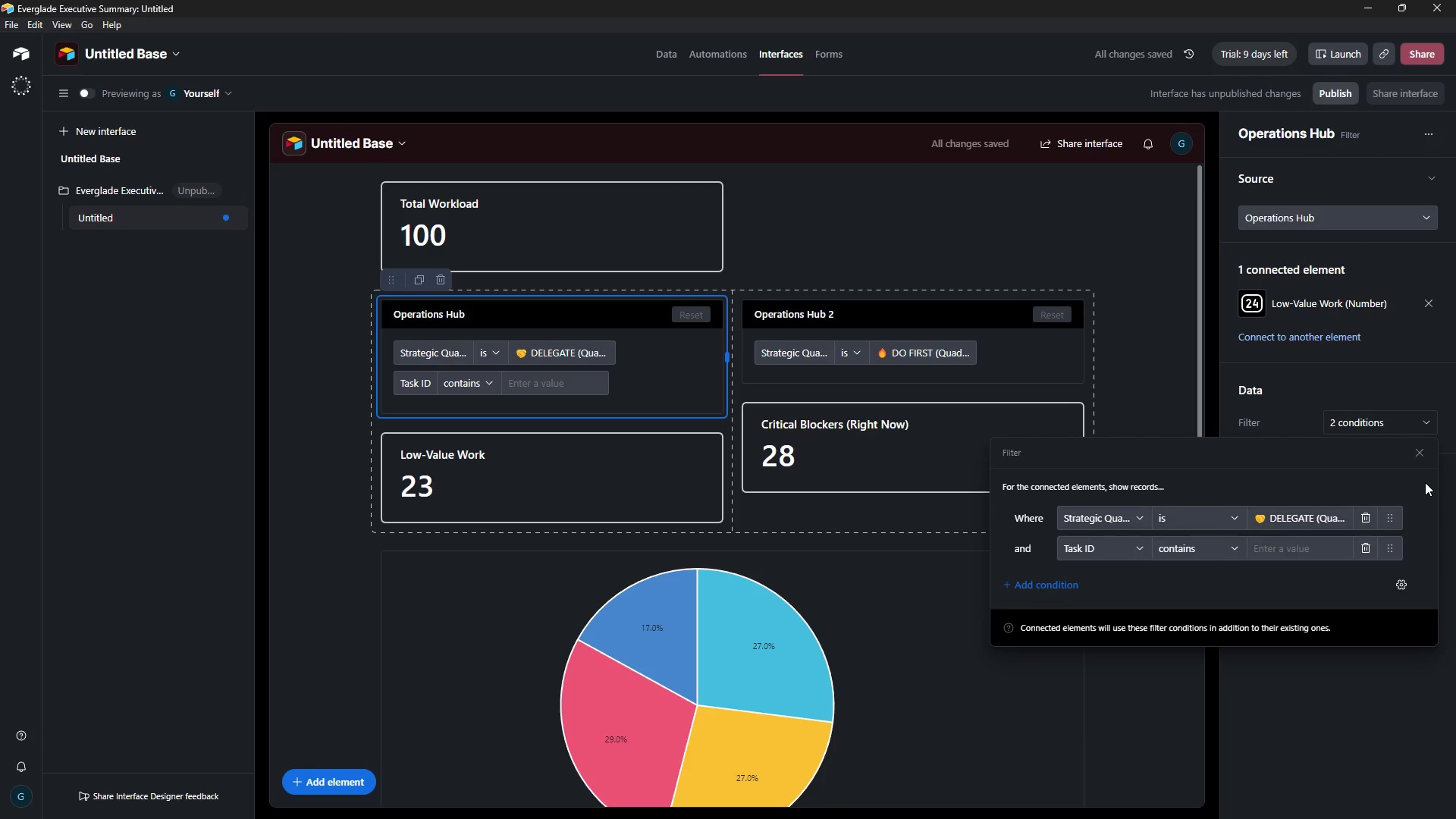 
wait(11.59)
 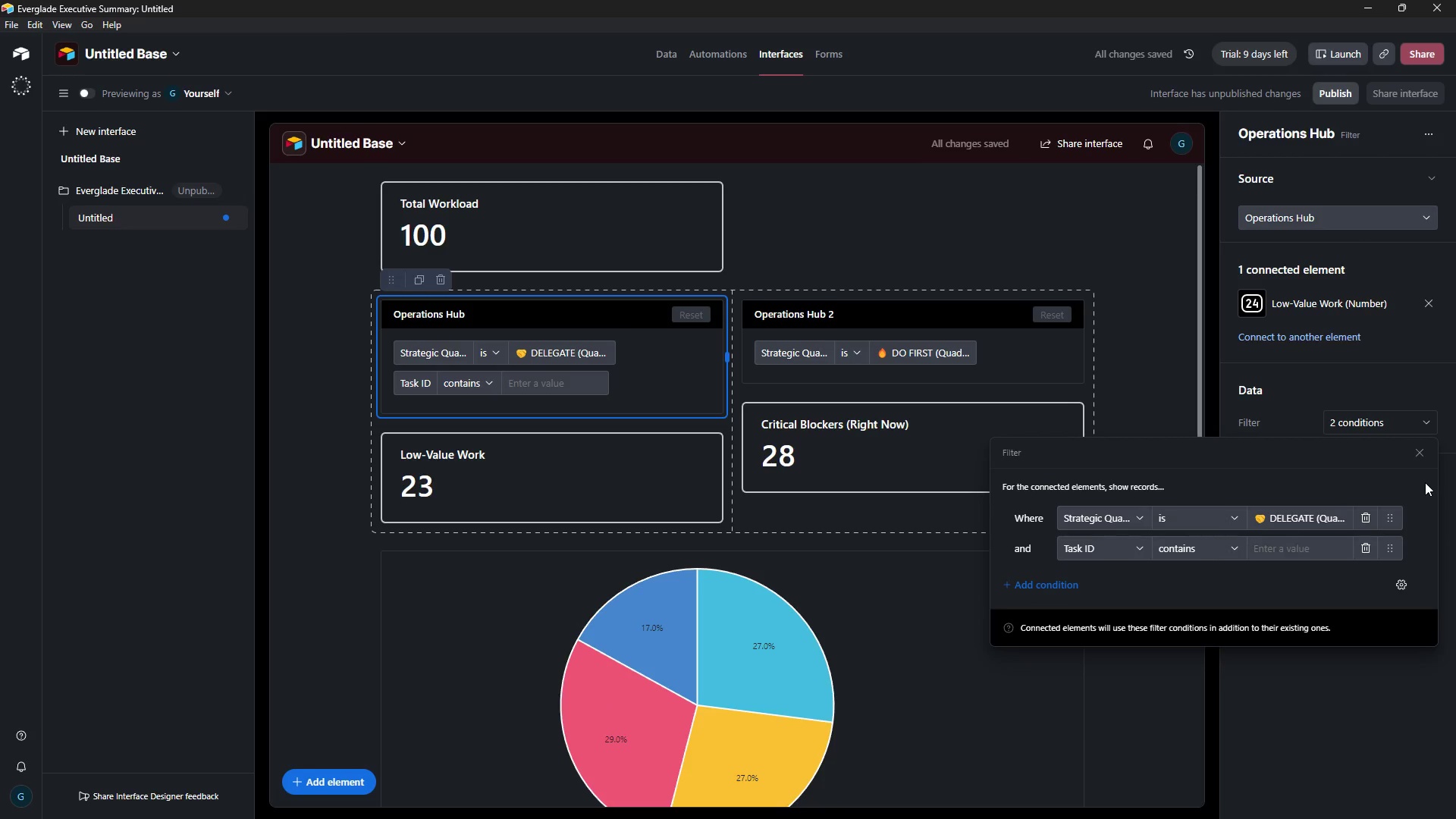 
left_click([1365, 549])